 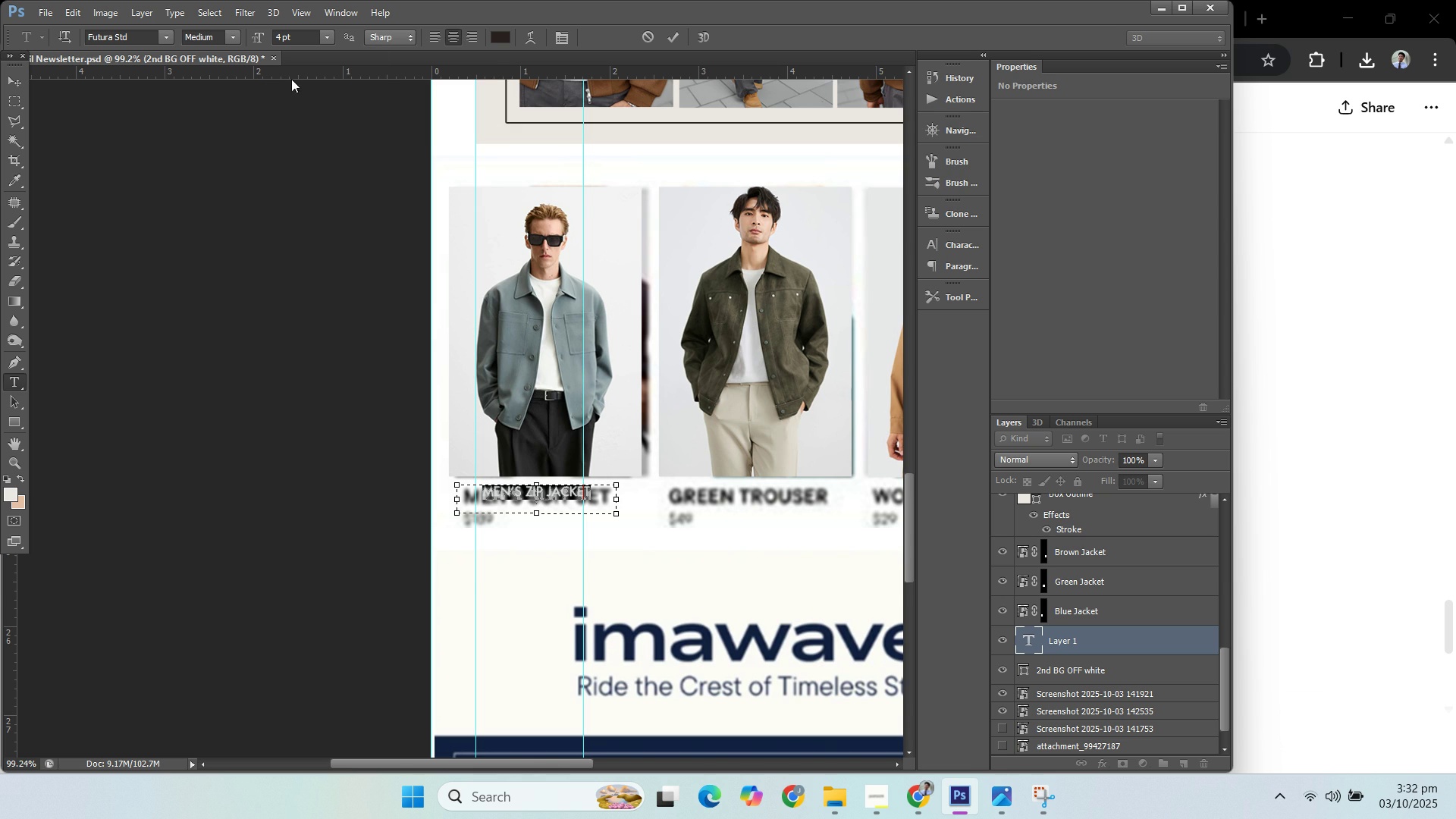 
left_click([953, 237])
 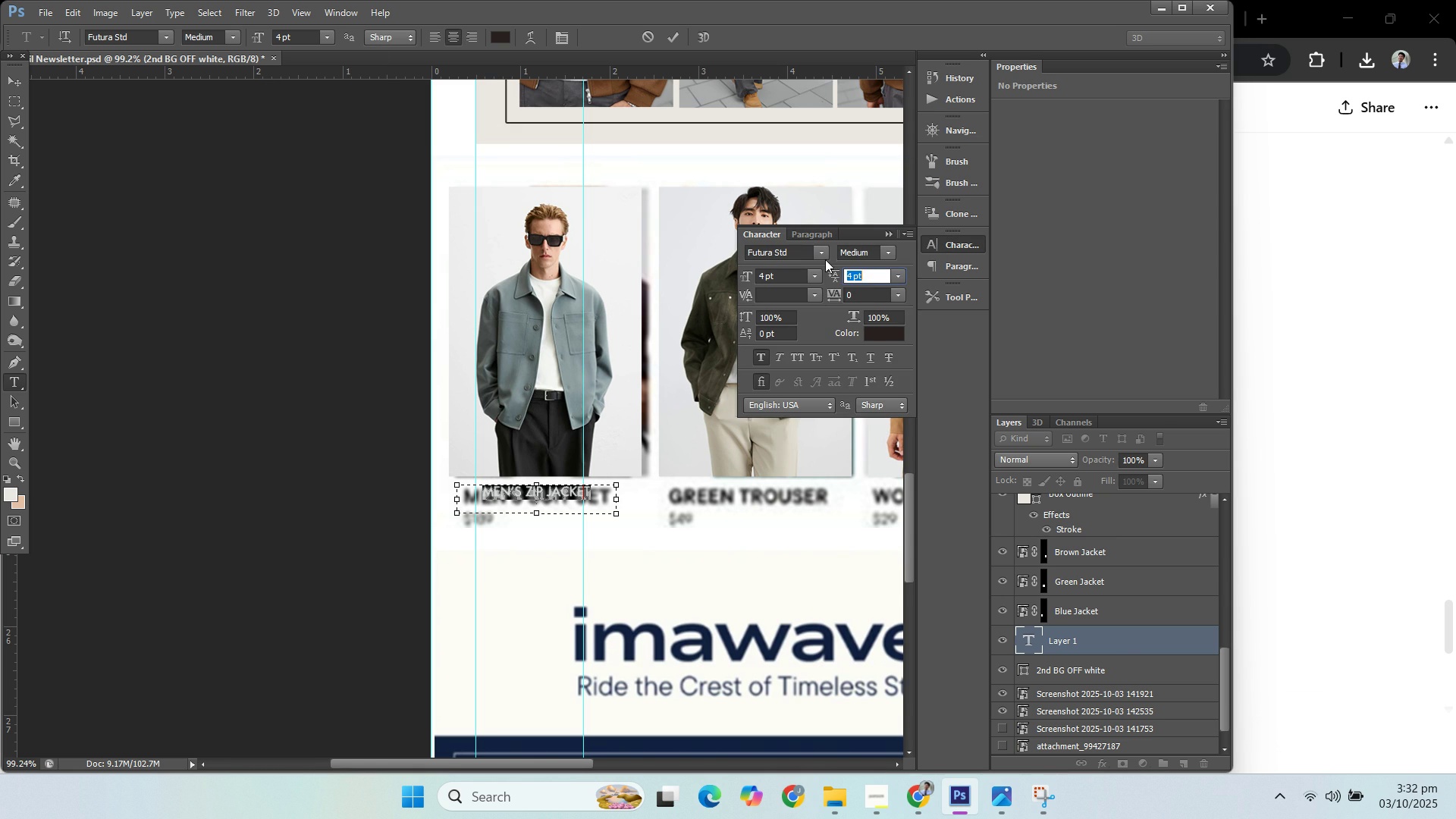 
left_click([824, 254])
 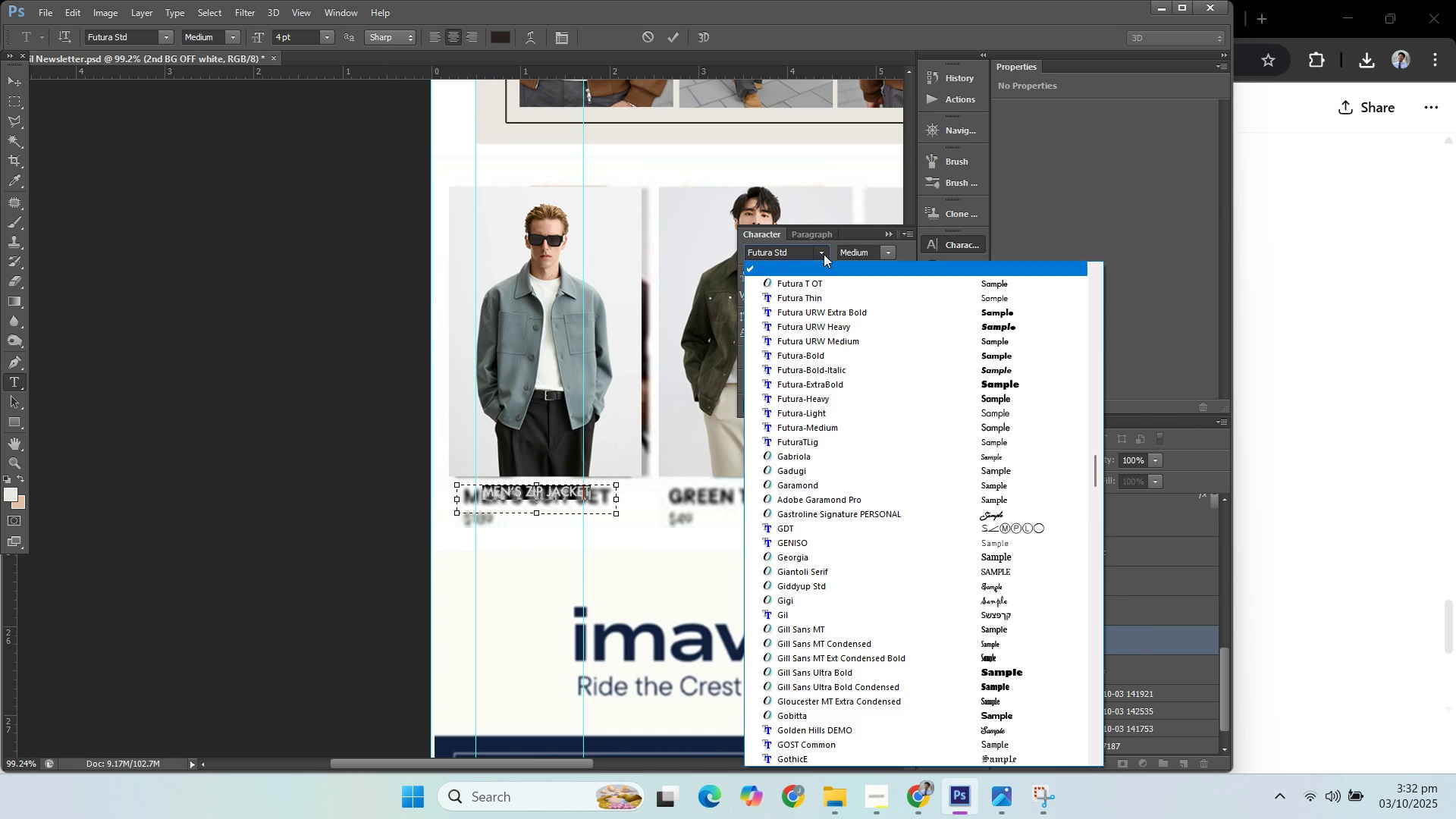 
left_click([824, 254])
 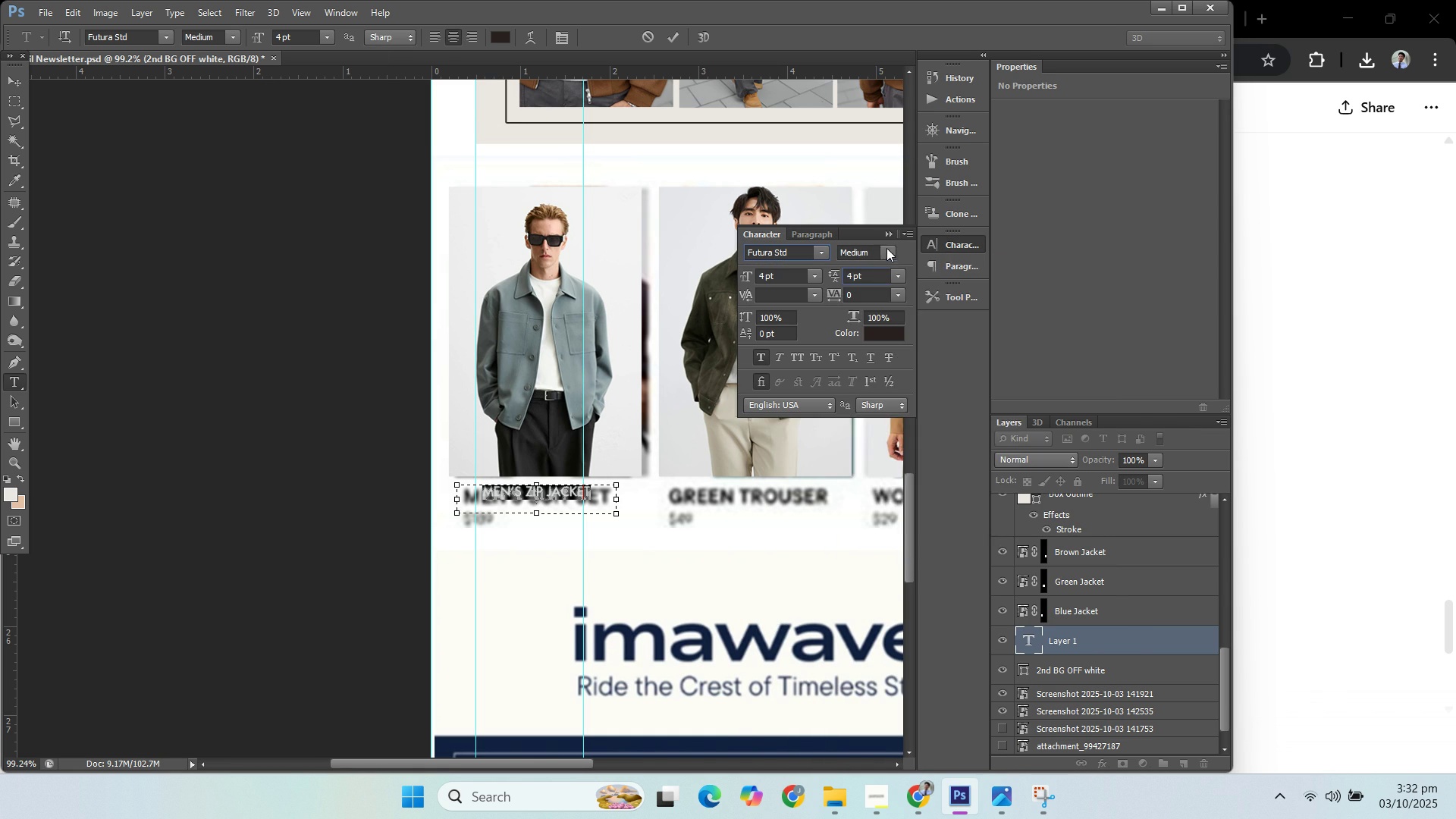 
left_click([886, 248])
 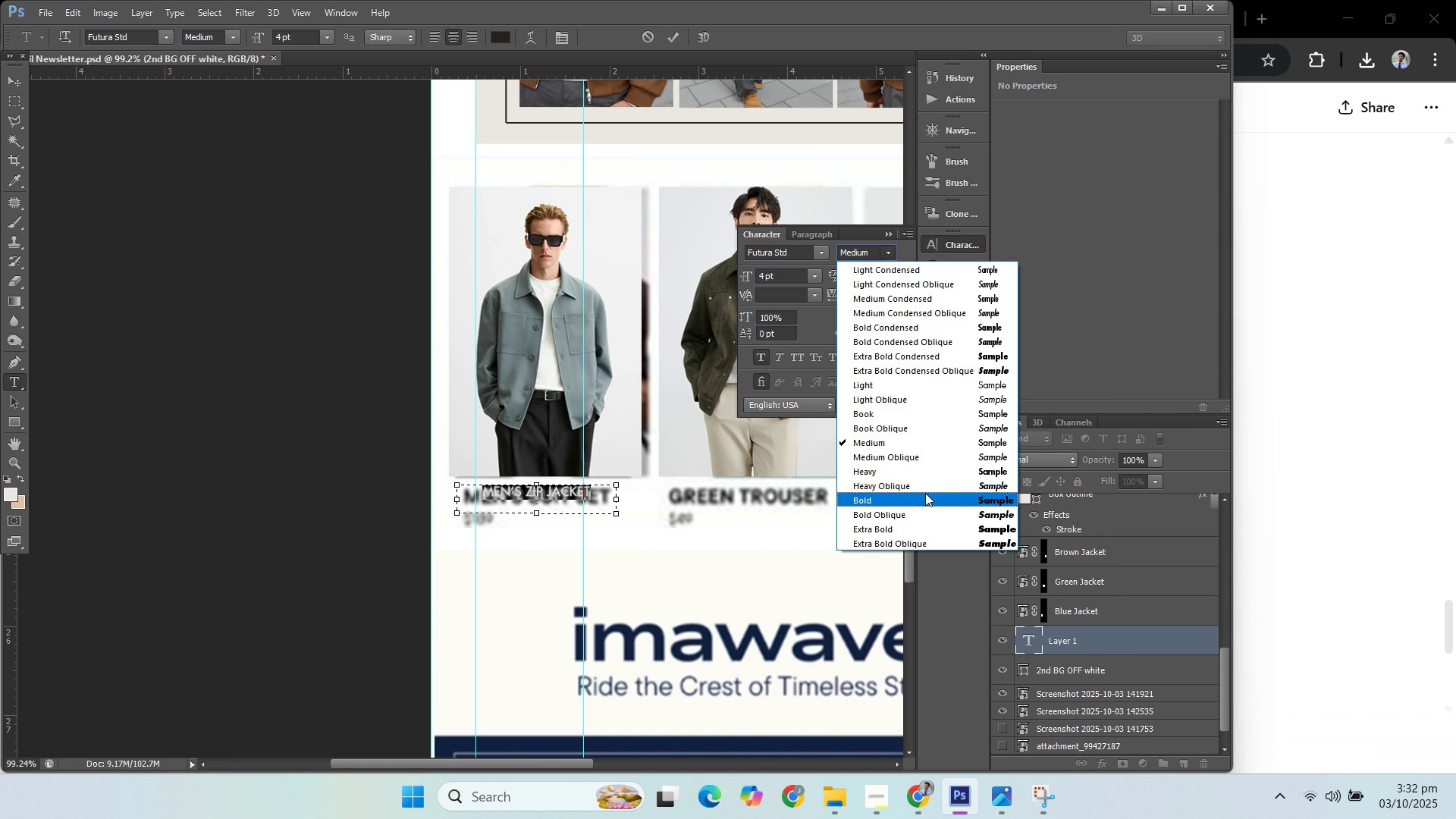 
left_click([925, 501])
 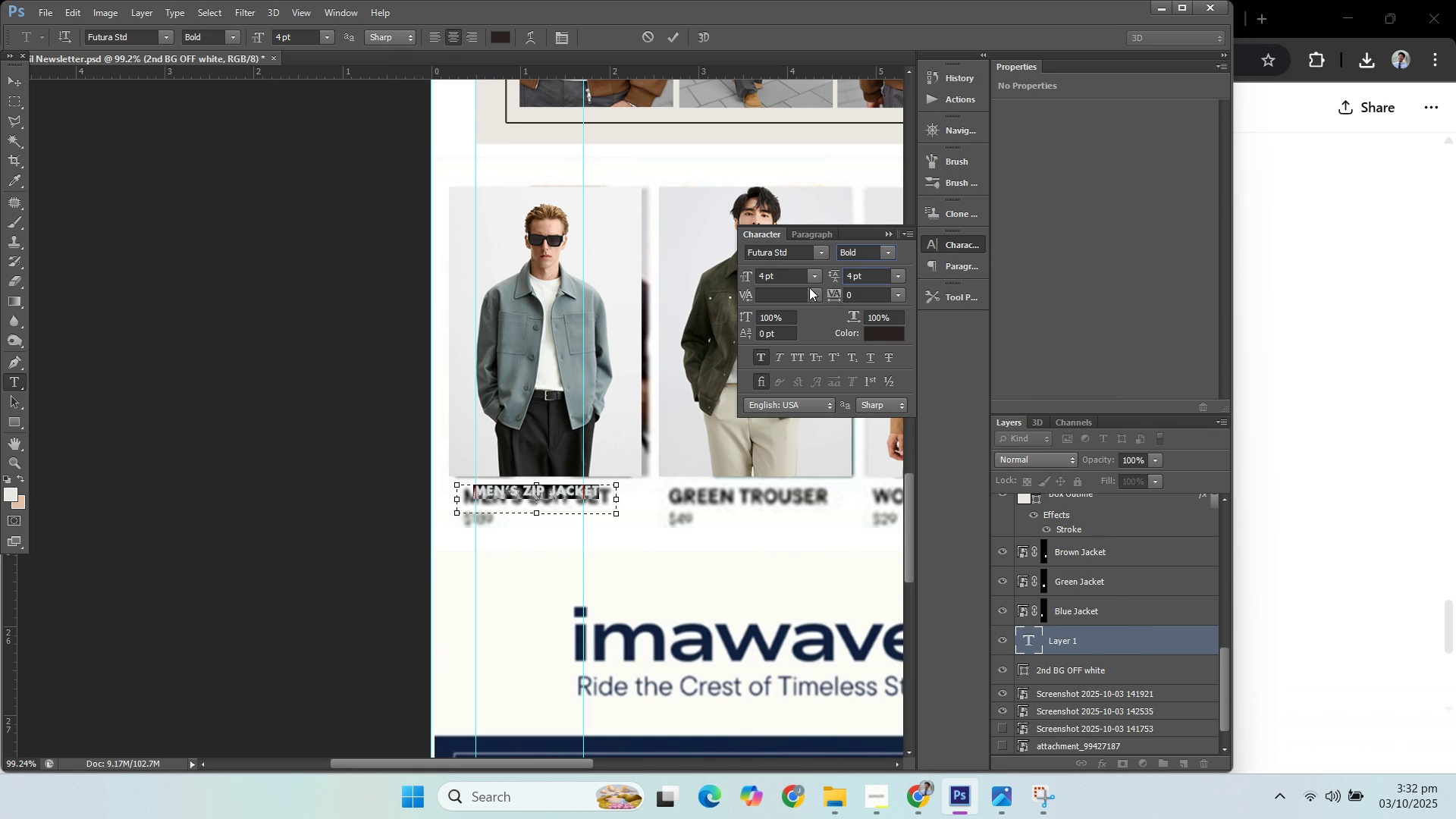 
left_click([809, 277])
 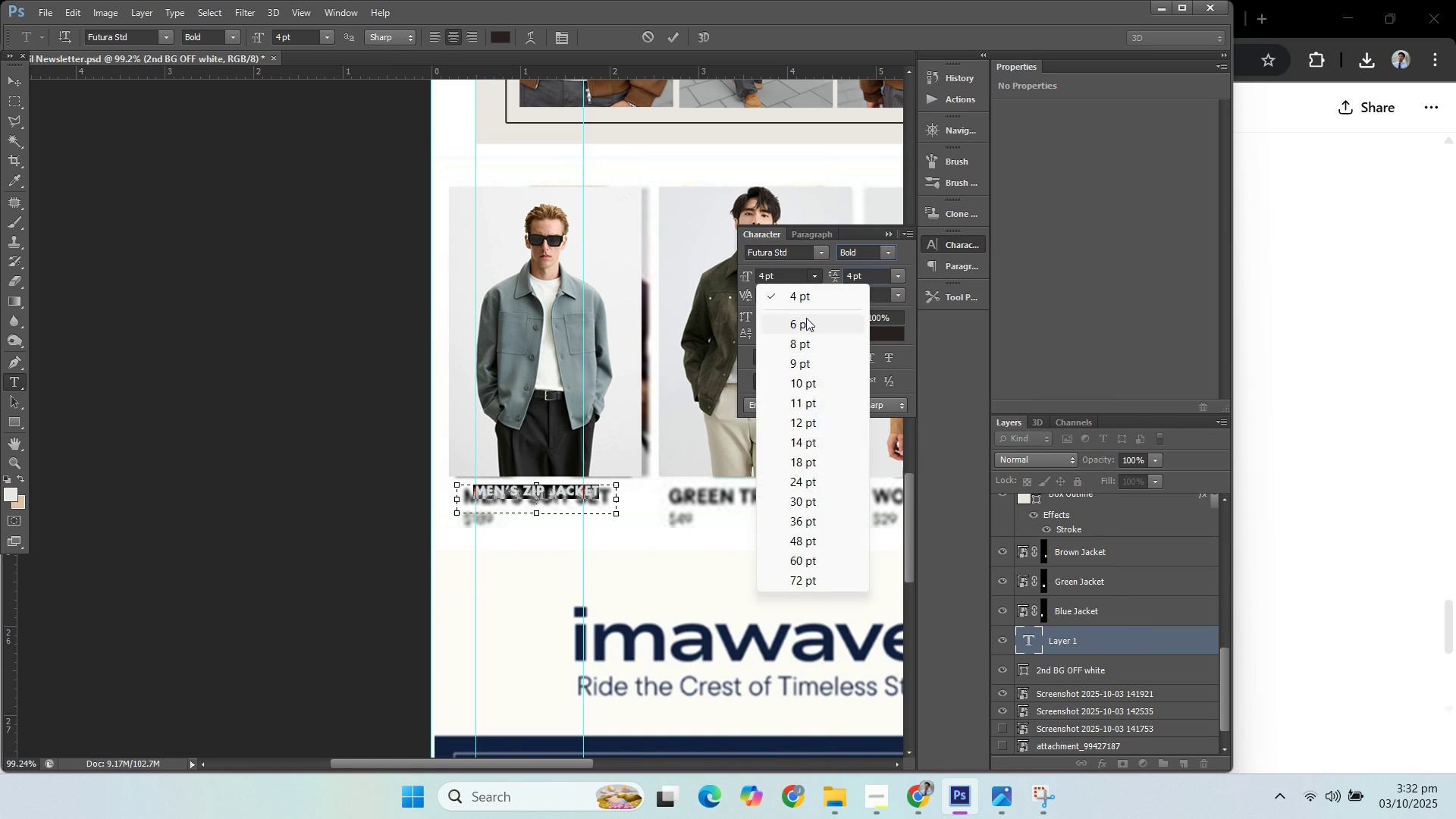 
left_click([806, 318])